 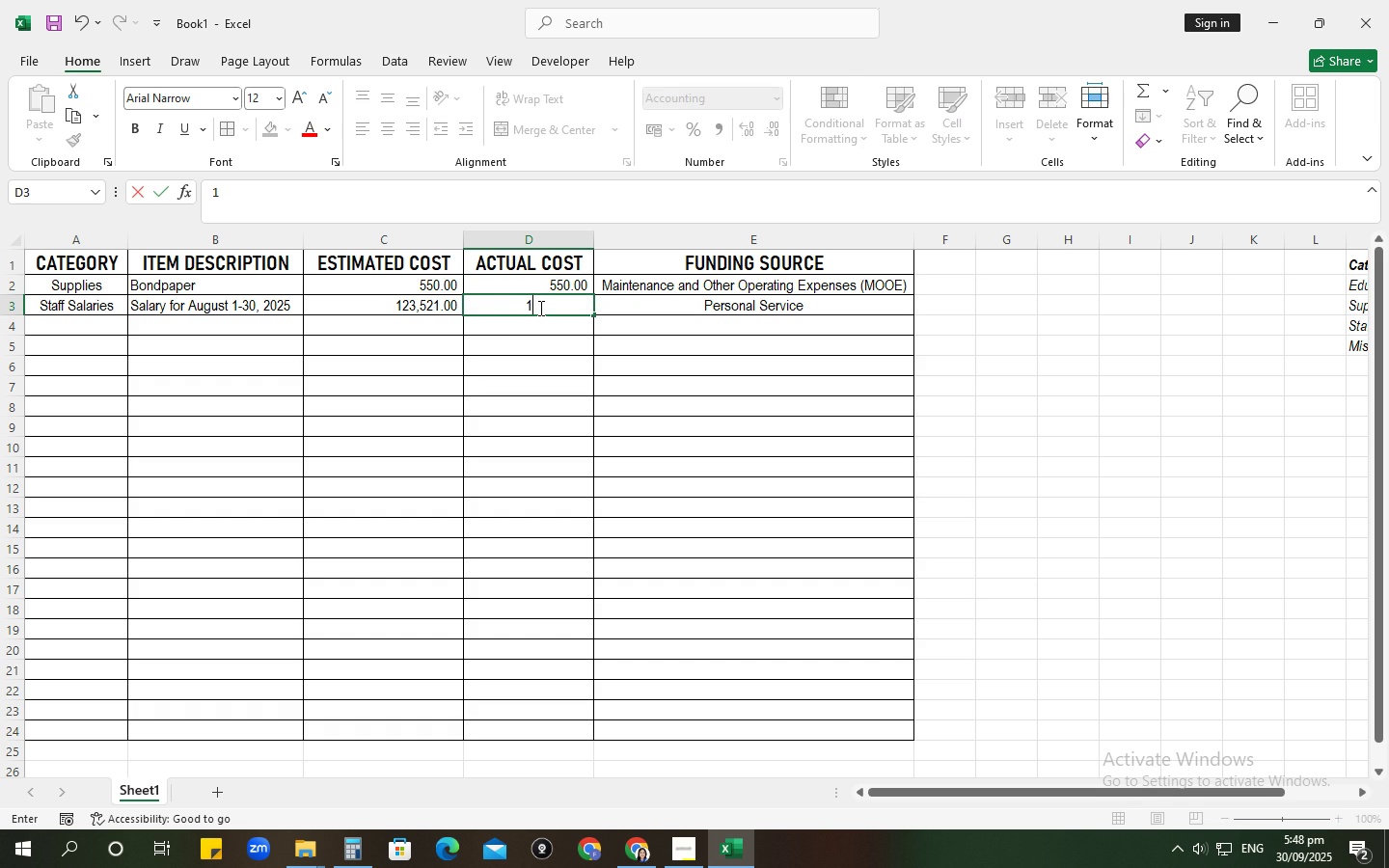 
key(Numpad2)
 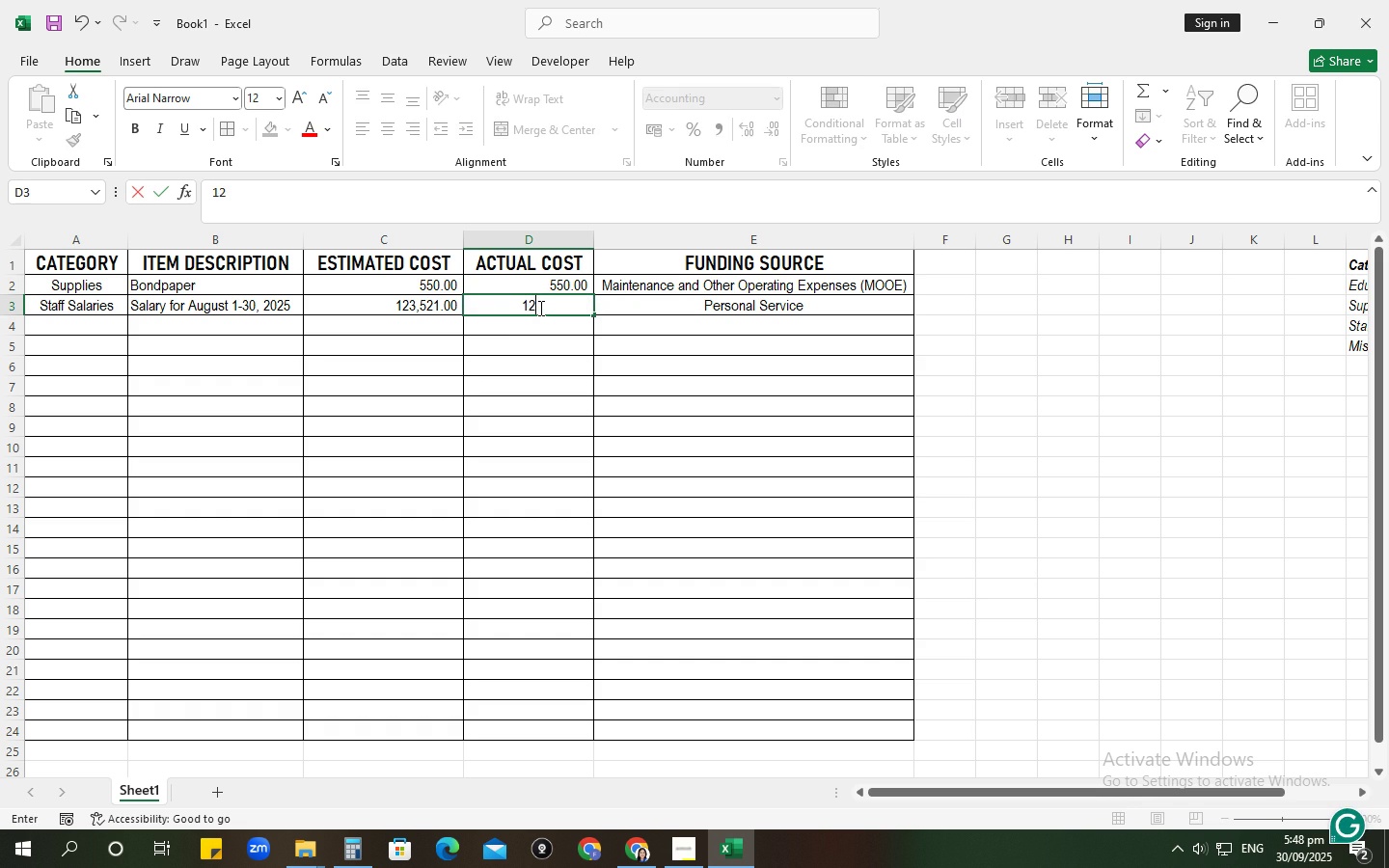 
key(Numpad0)
 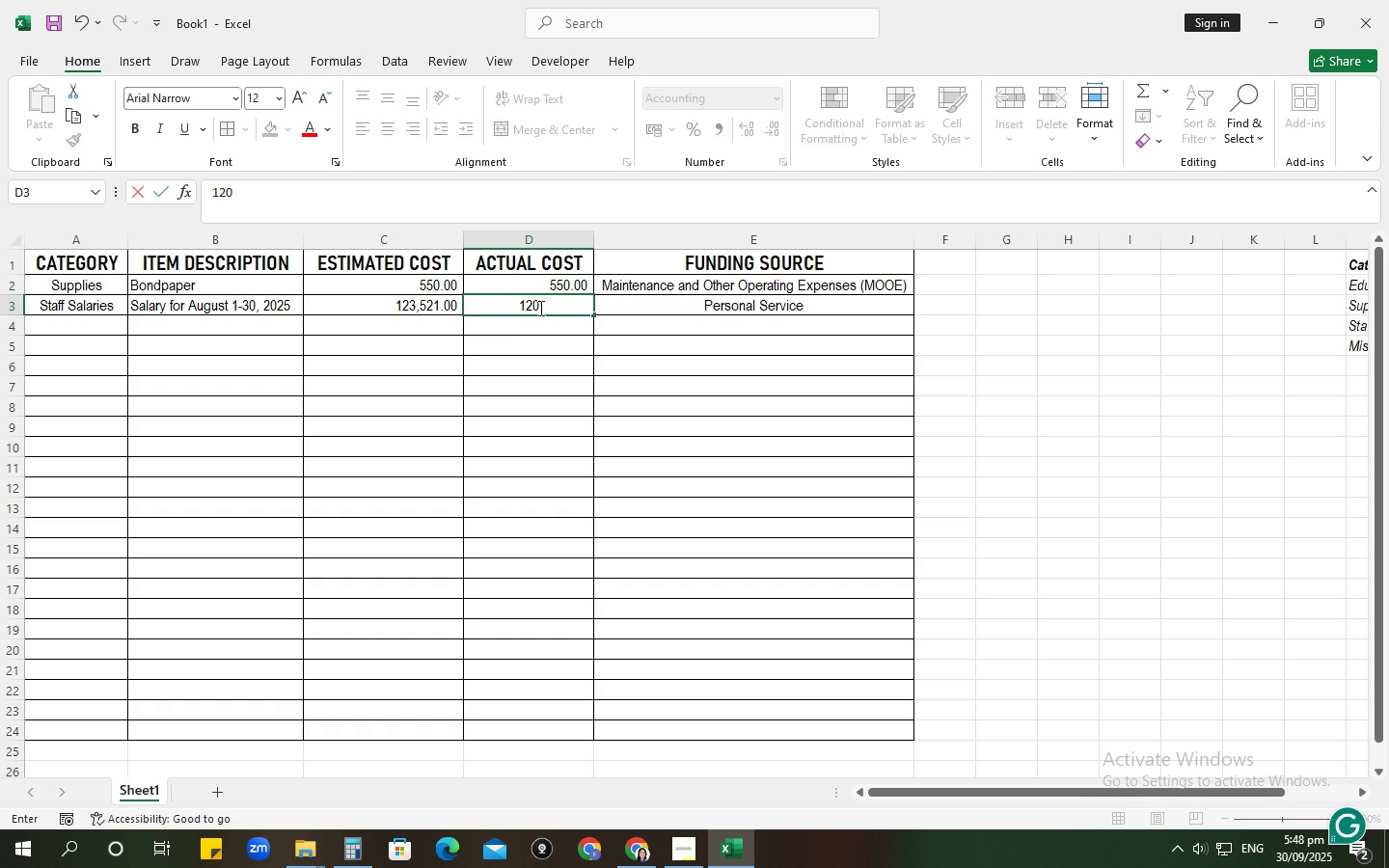 
key(Numpad5)
 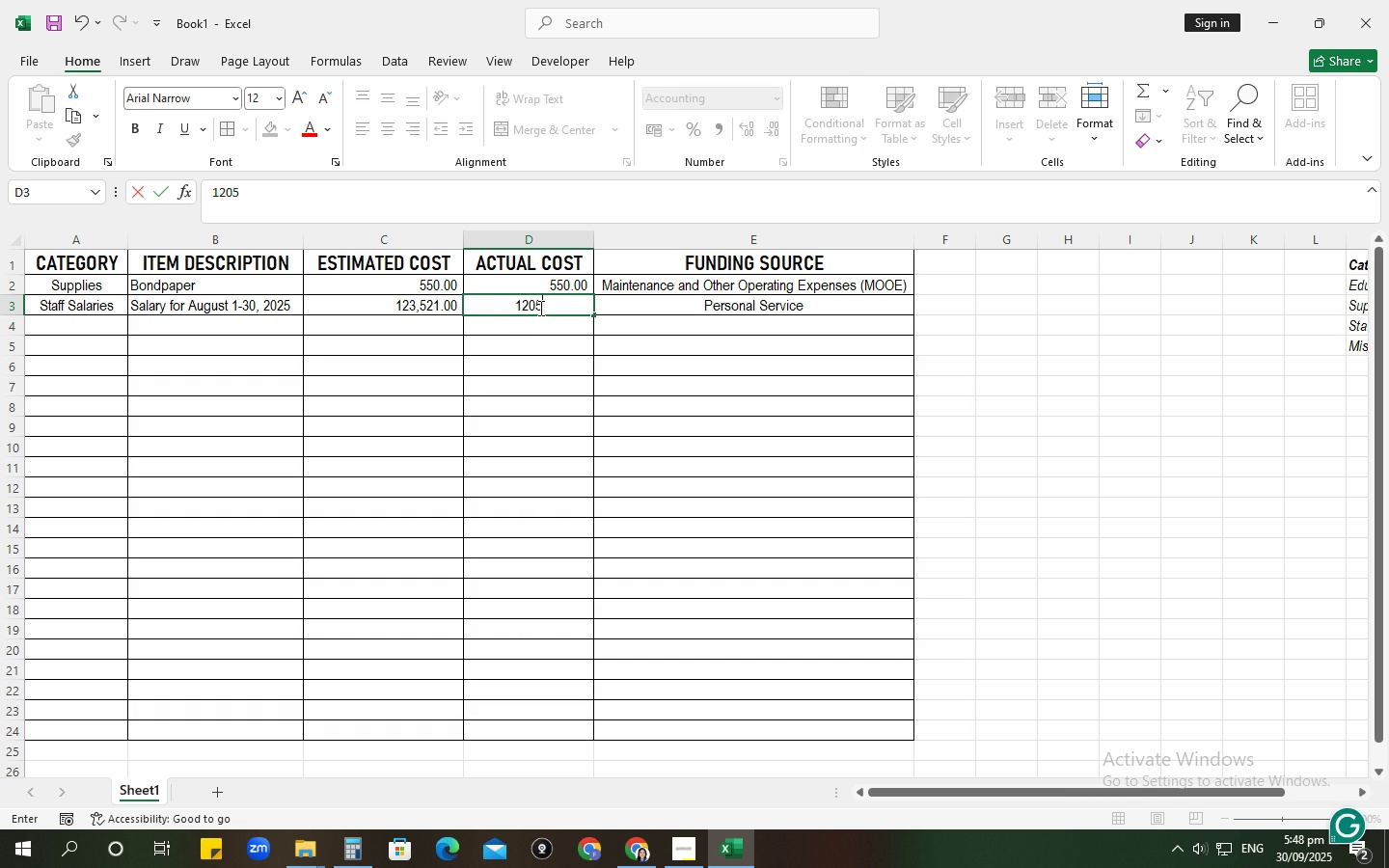 
key(Numpad5)
 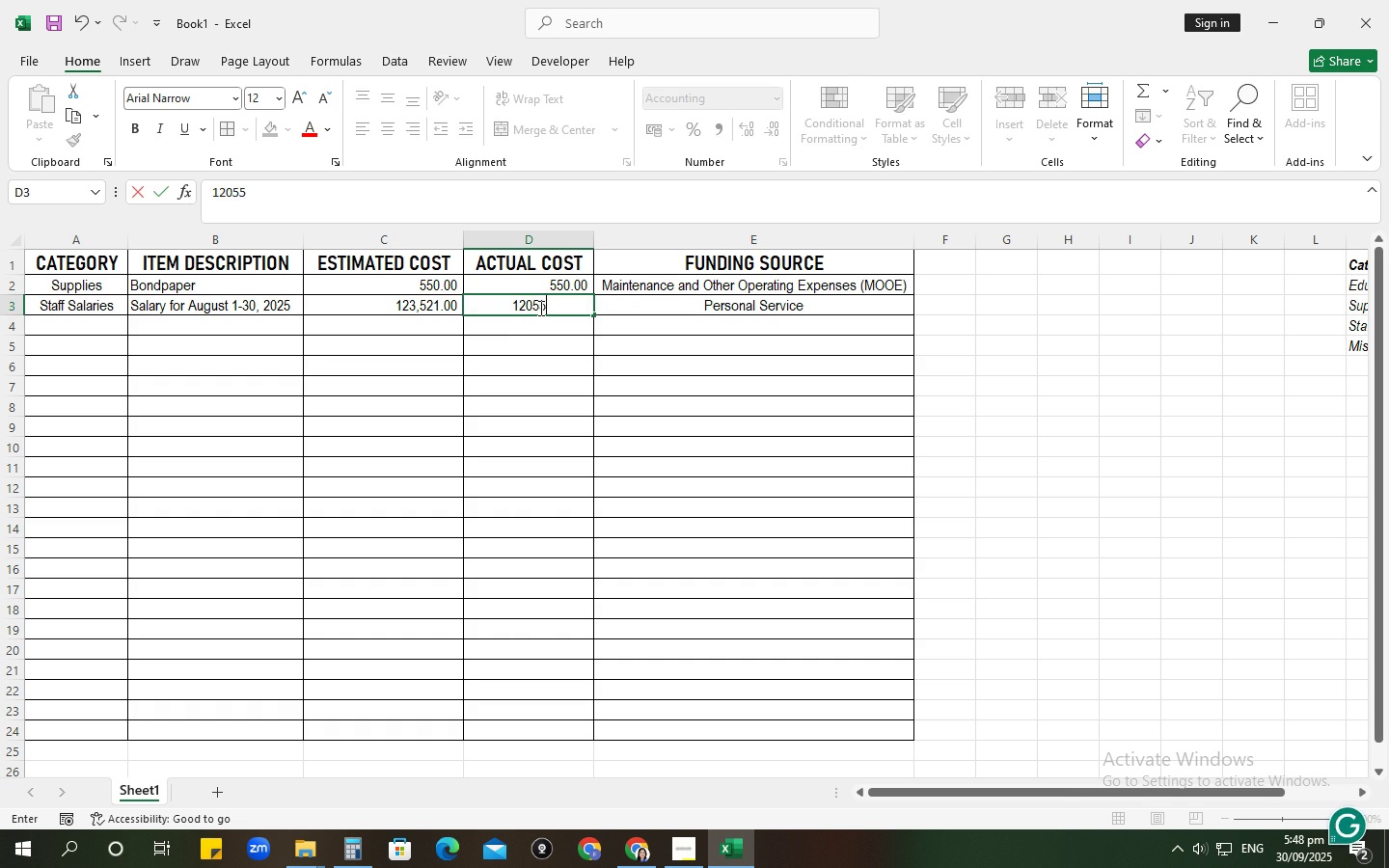 
key(Numpad0)
 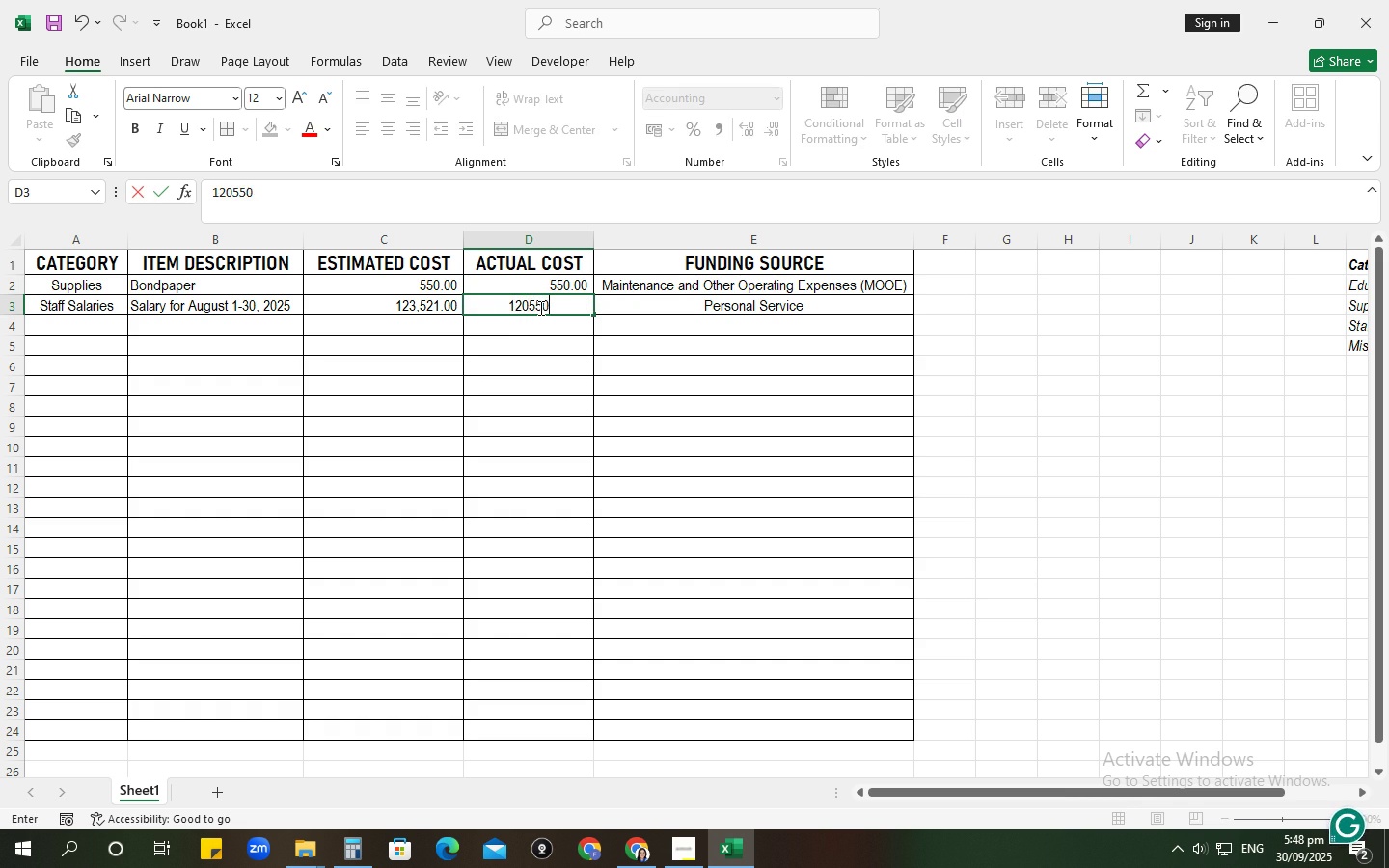 
key(NumpadEnter)
 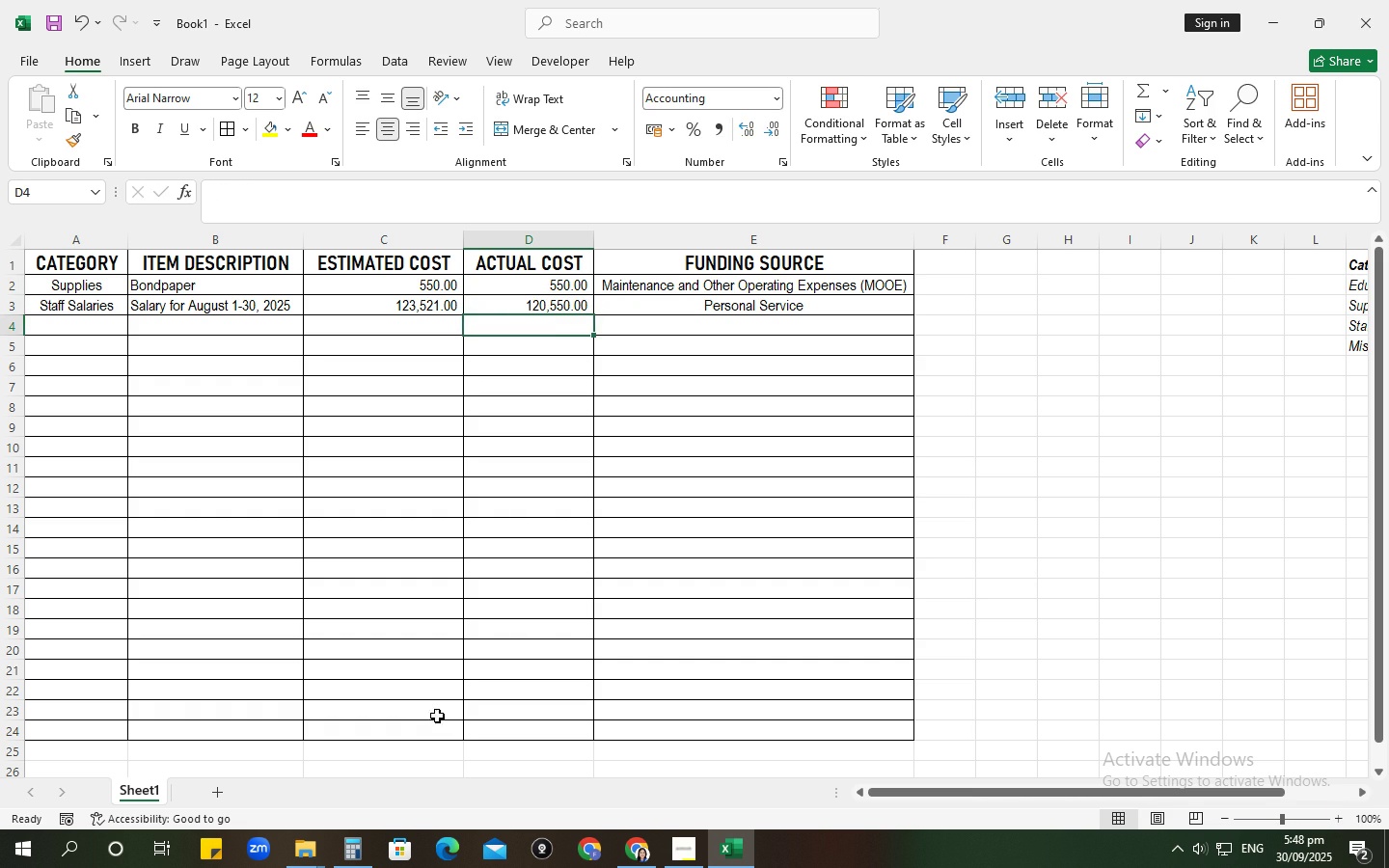 
left_click([431, 732])
 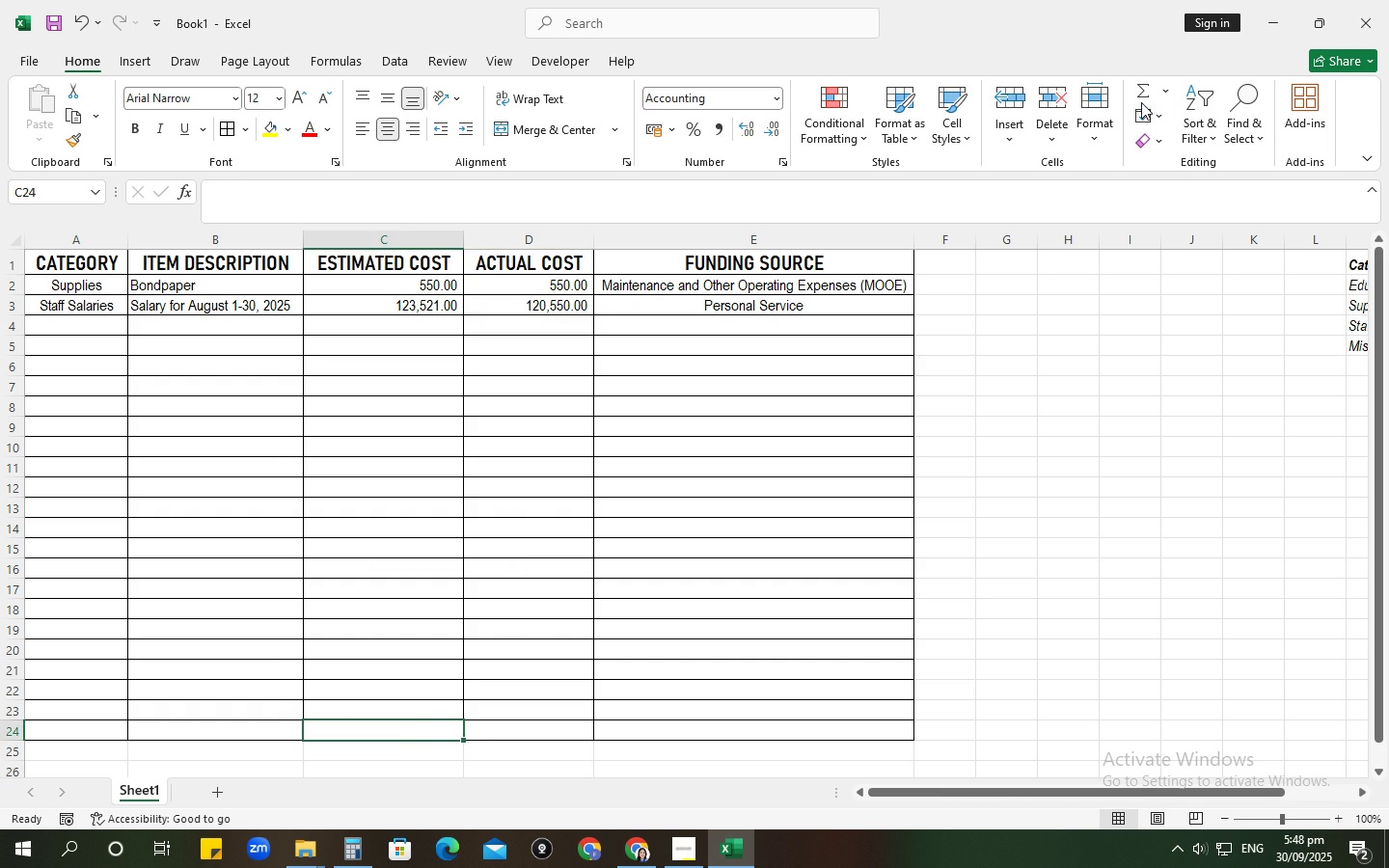 
left_click([1144, 91])
 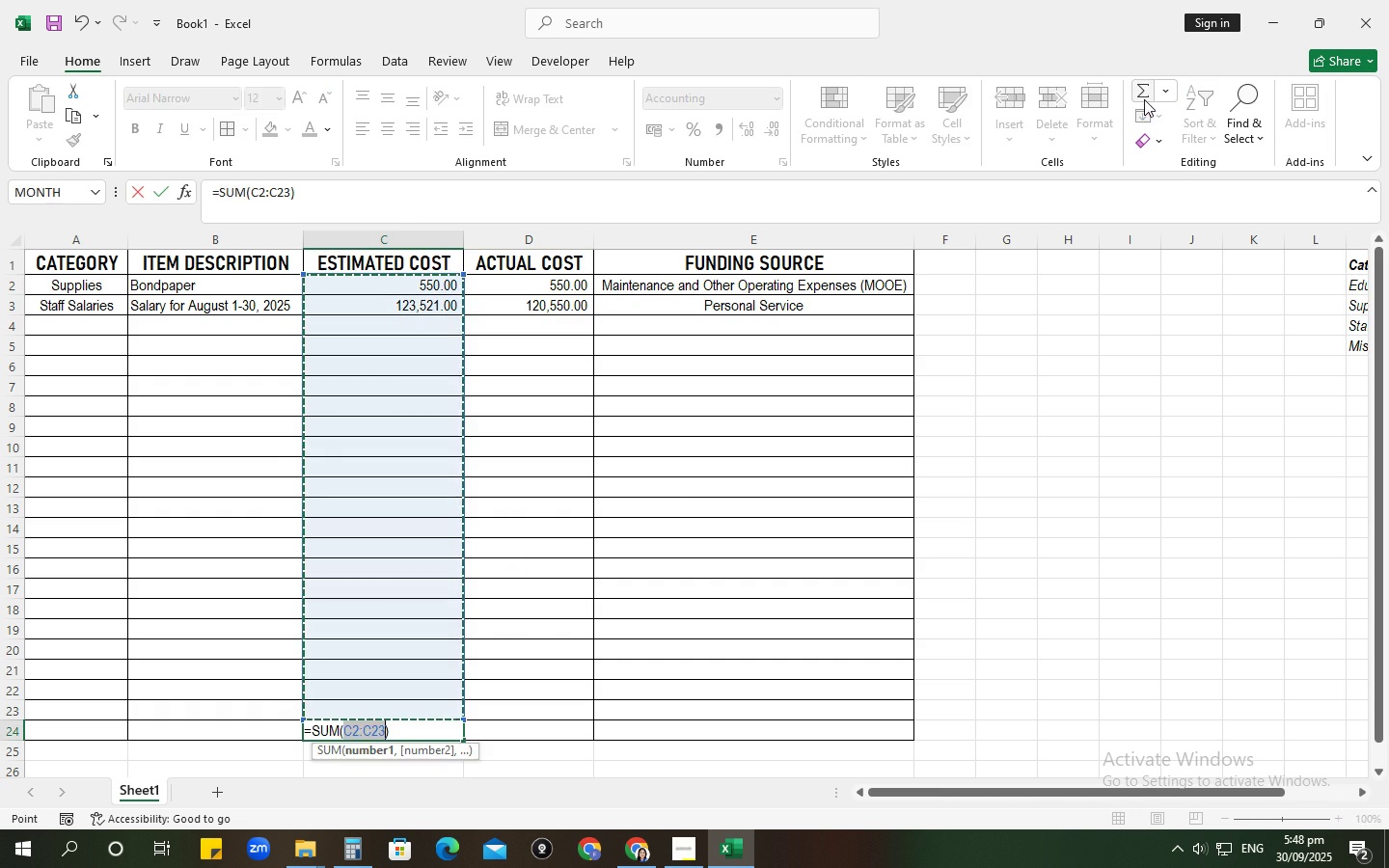 
key(Tab)